 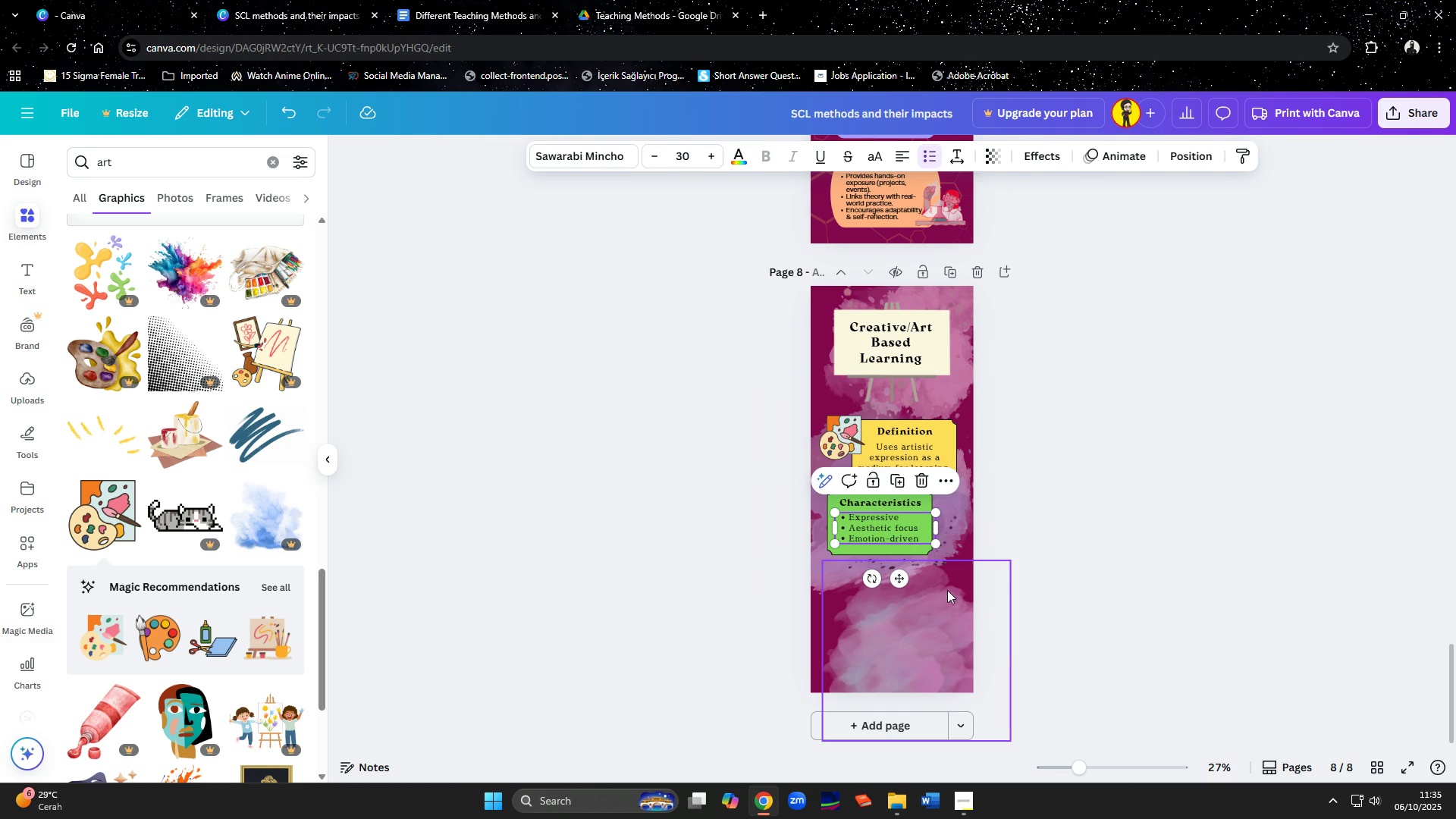 
left_click([952, 587])
 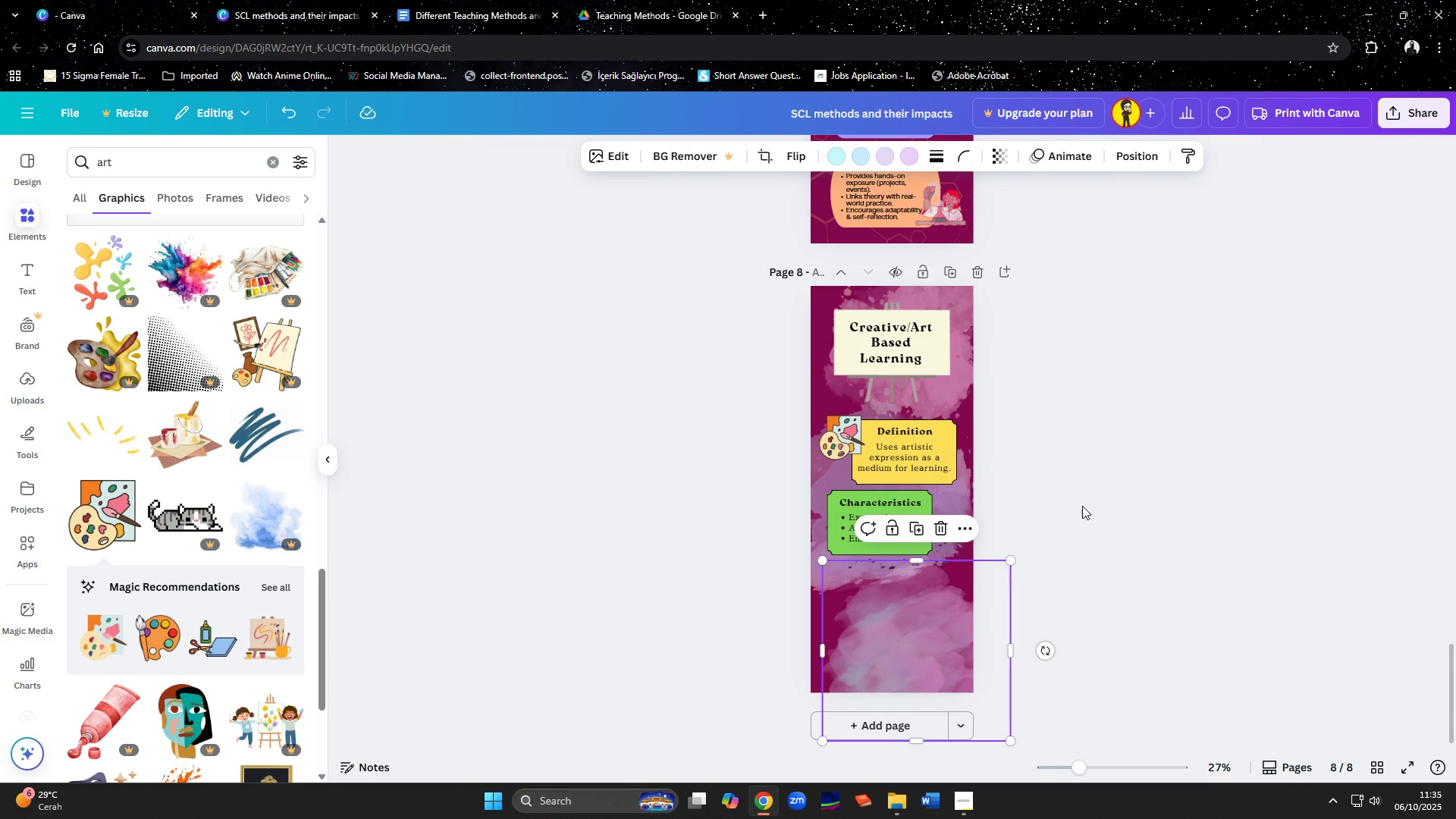 
left_click([1082, 506])
 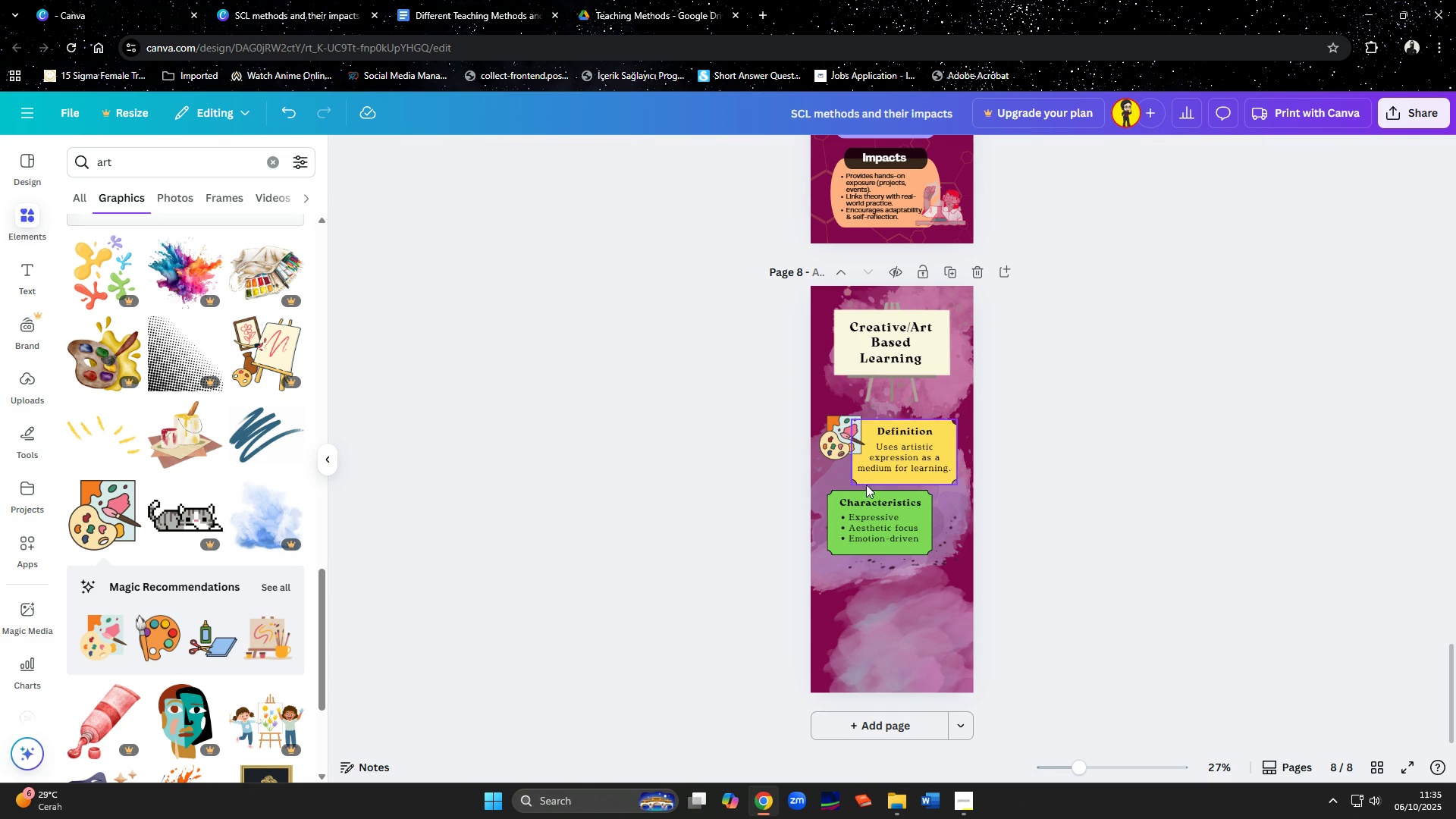 
left_click([862, 529])
 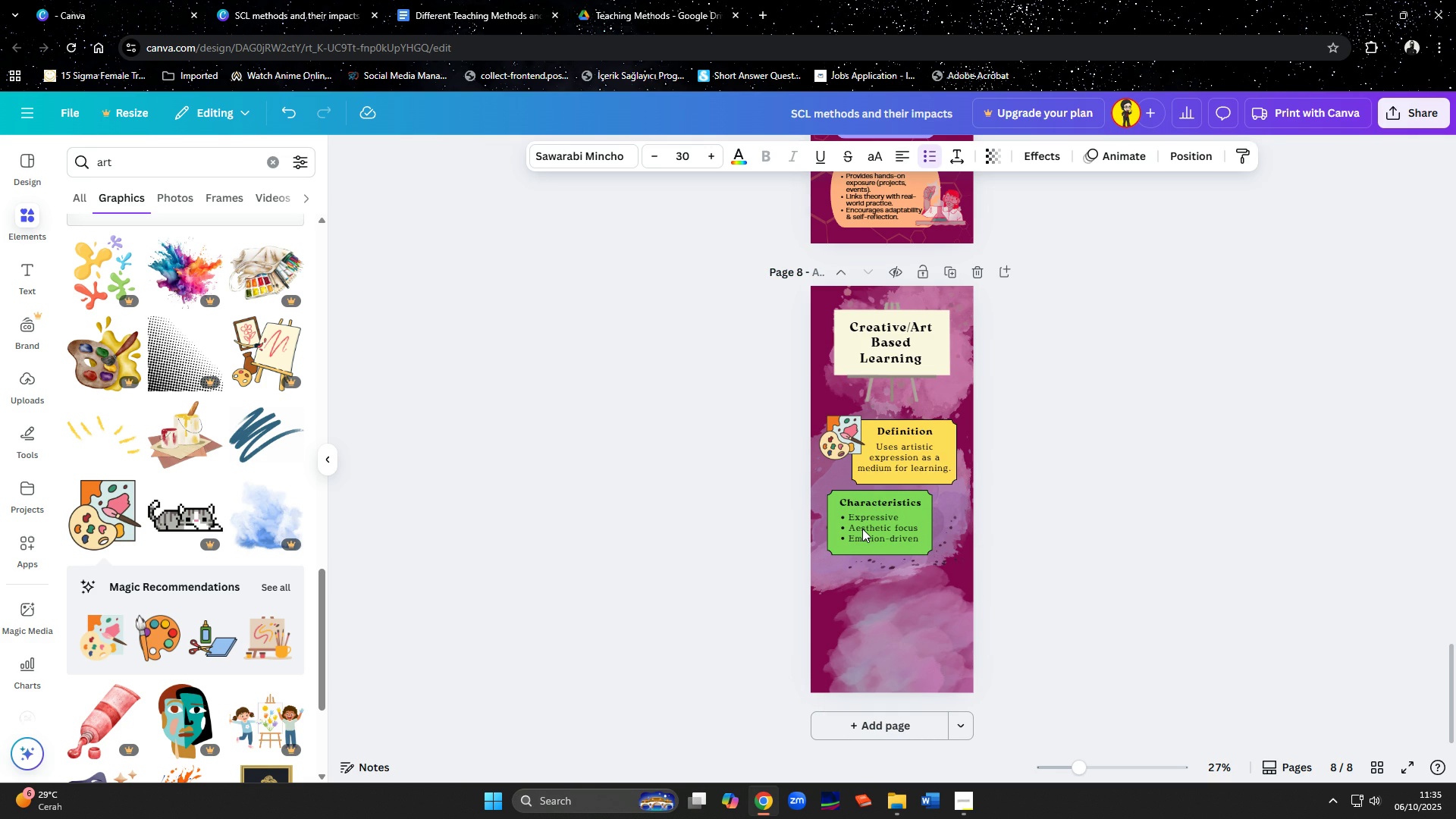 
key(ArrowLeft)
 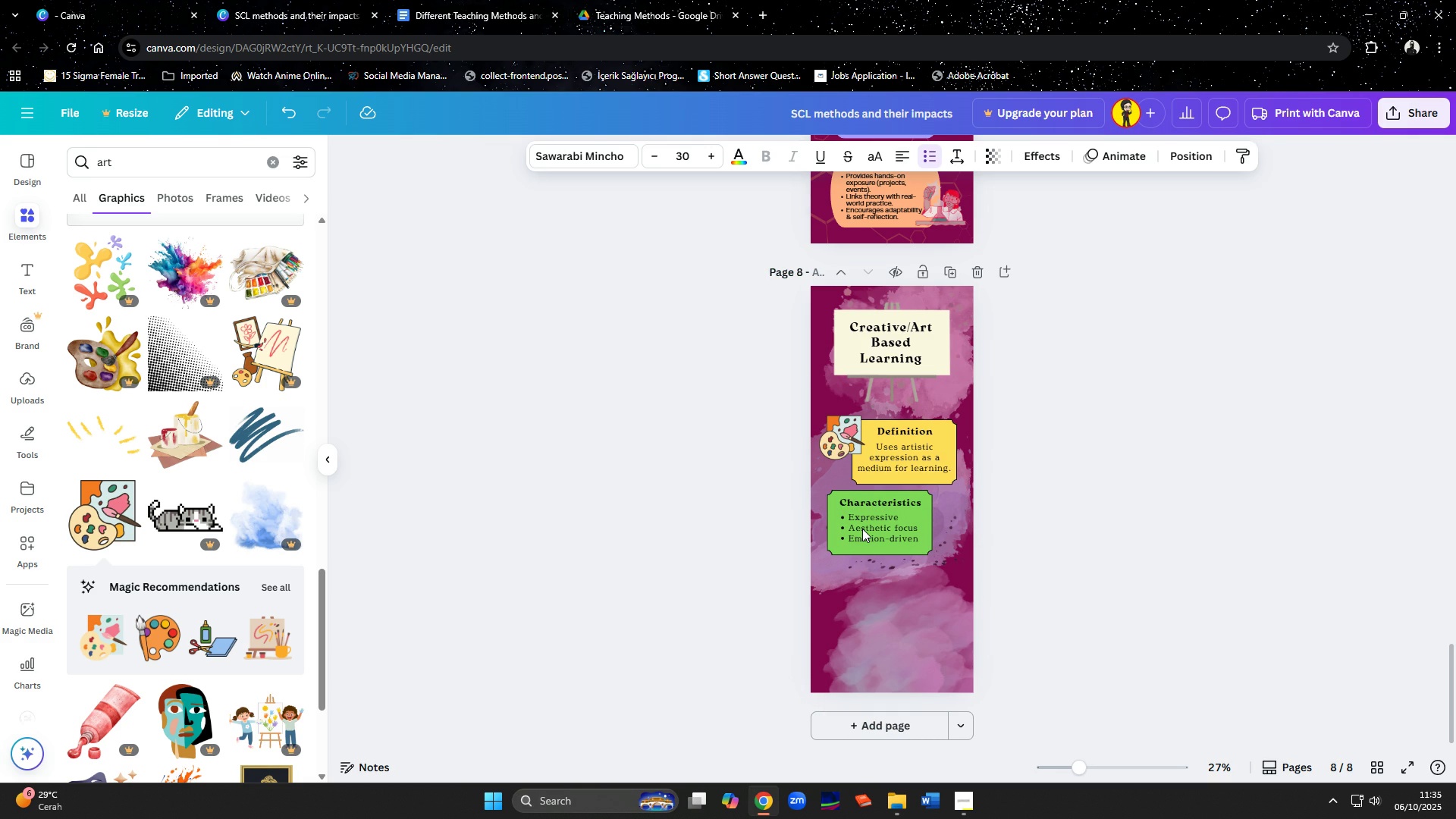 
key(ArrowLeft)
 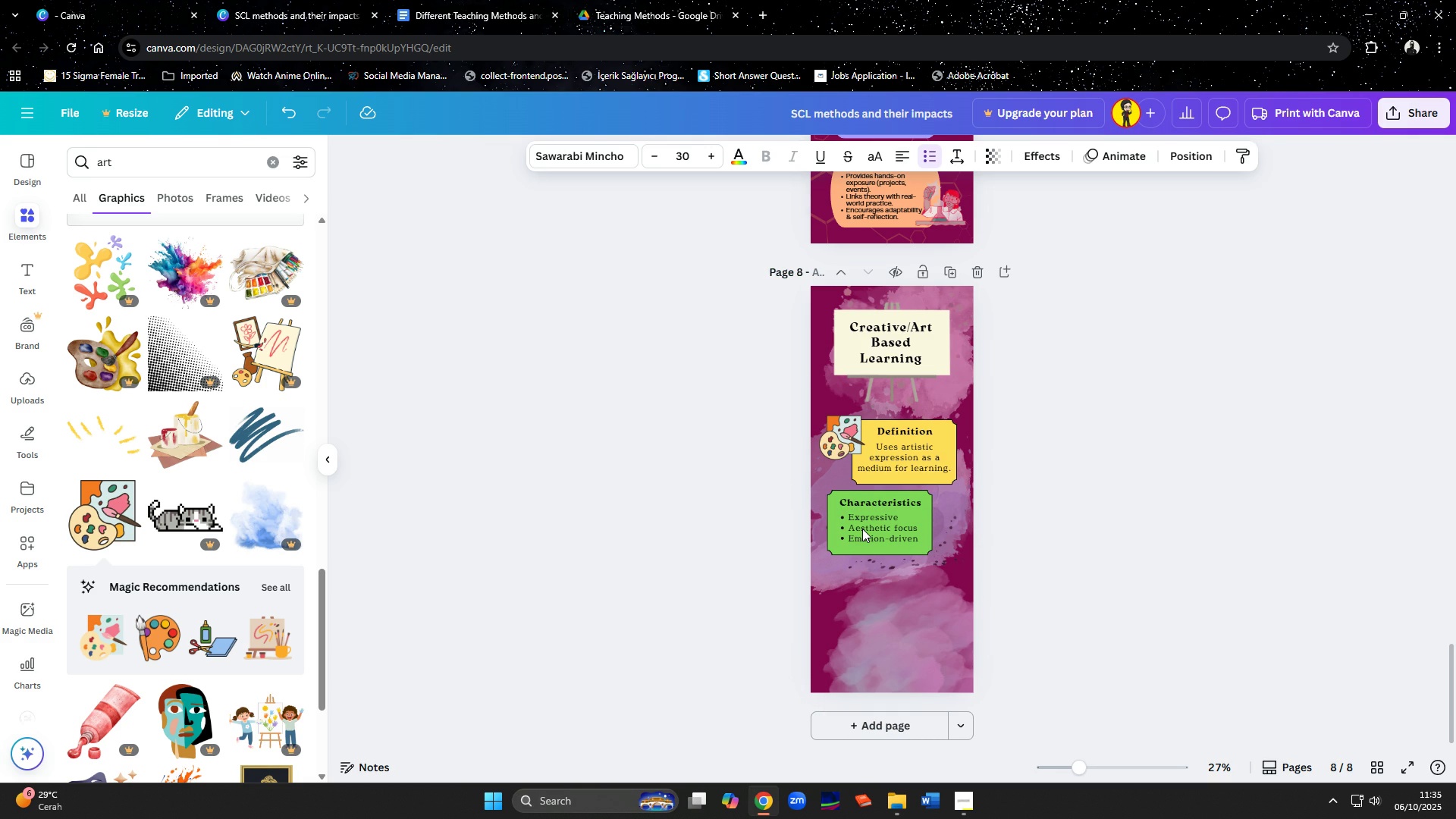 
key(ArrowLeft)
 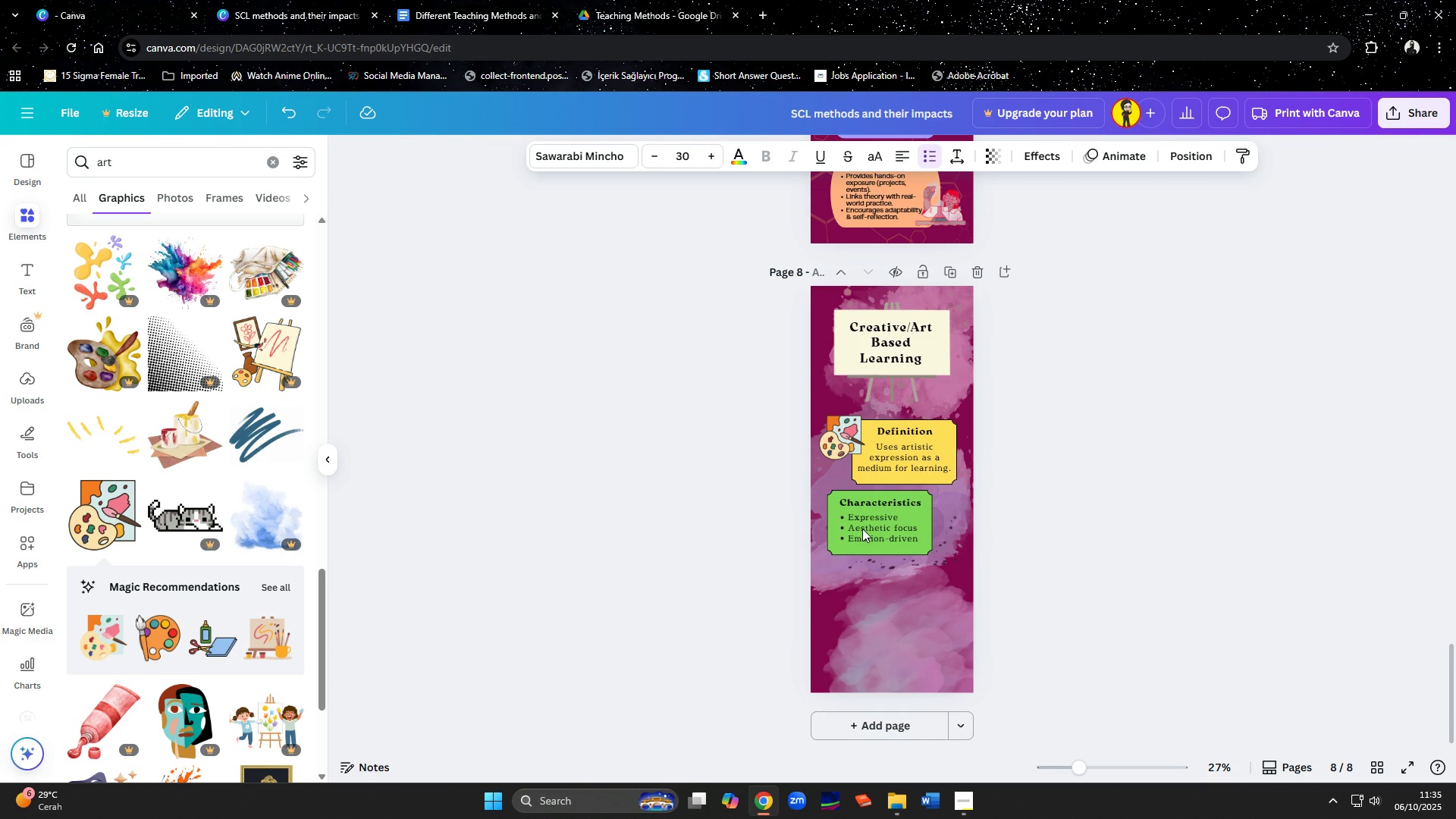 
key(ArrowLeft)
 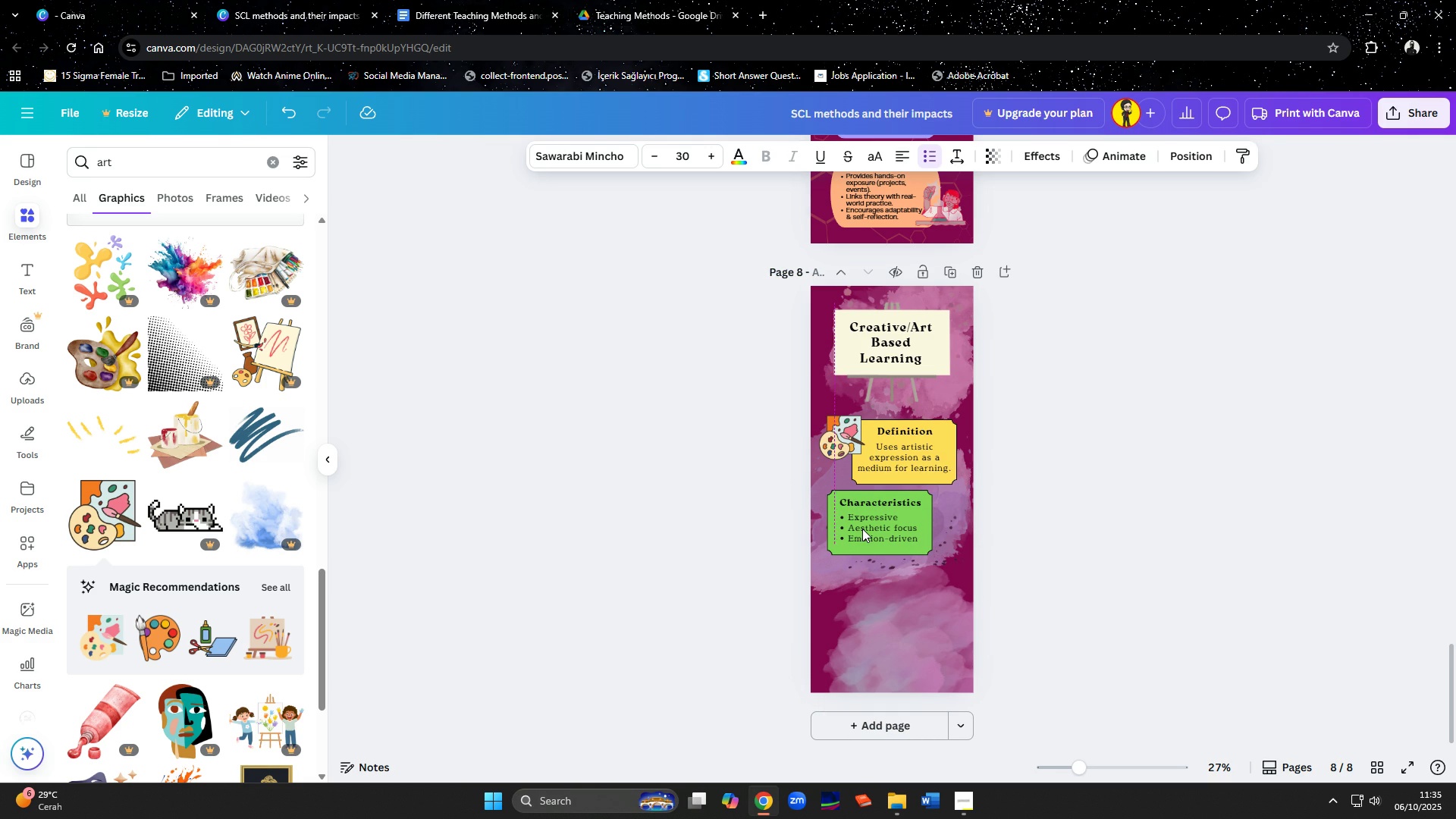 
key(ArrowLeft)
 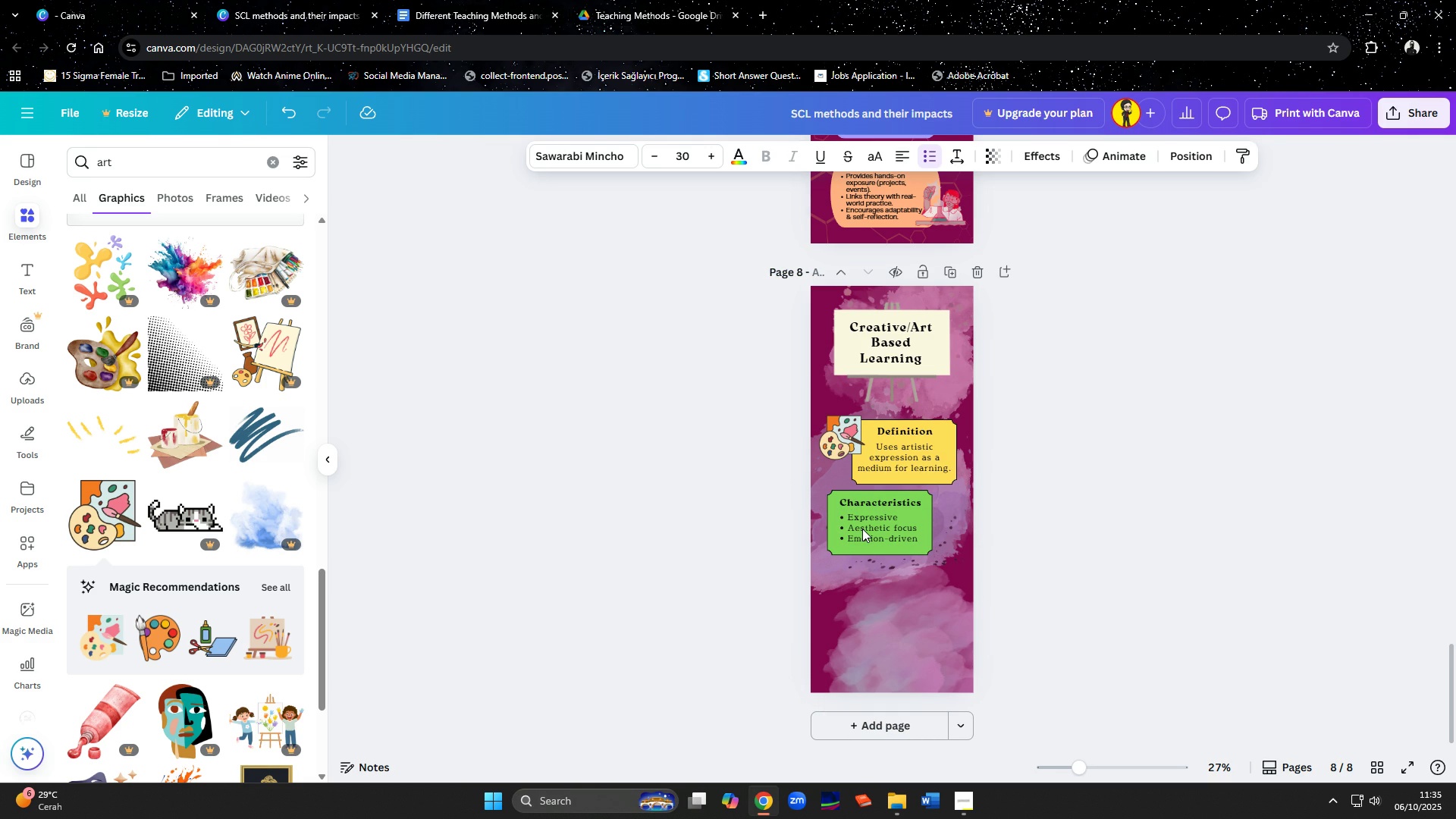 
key(ArrowLeft)
 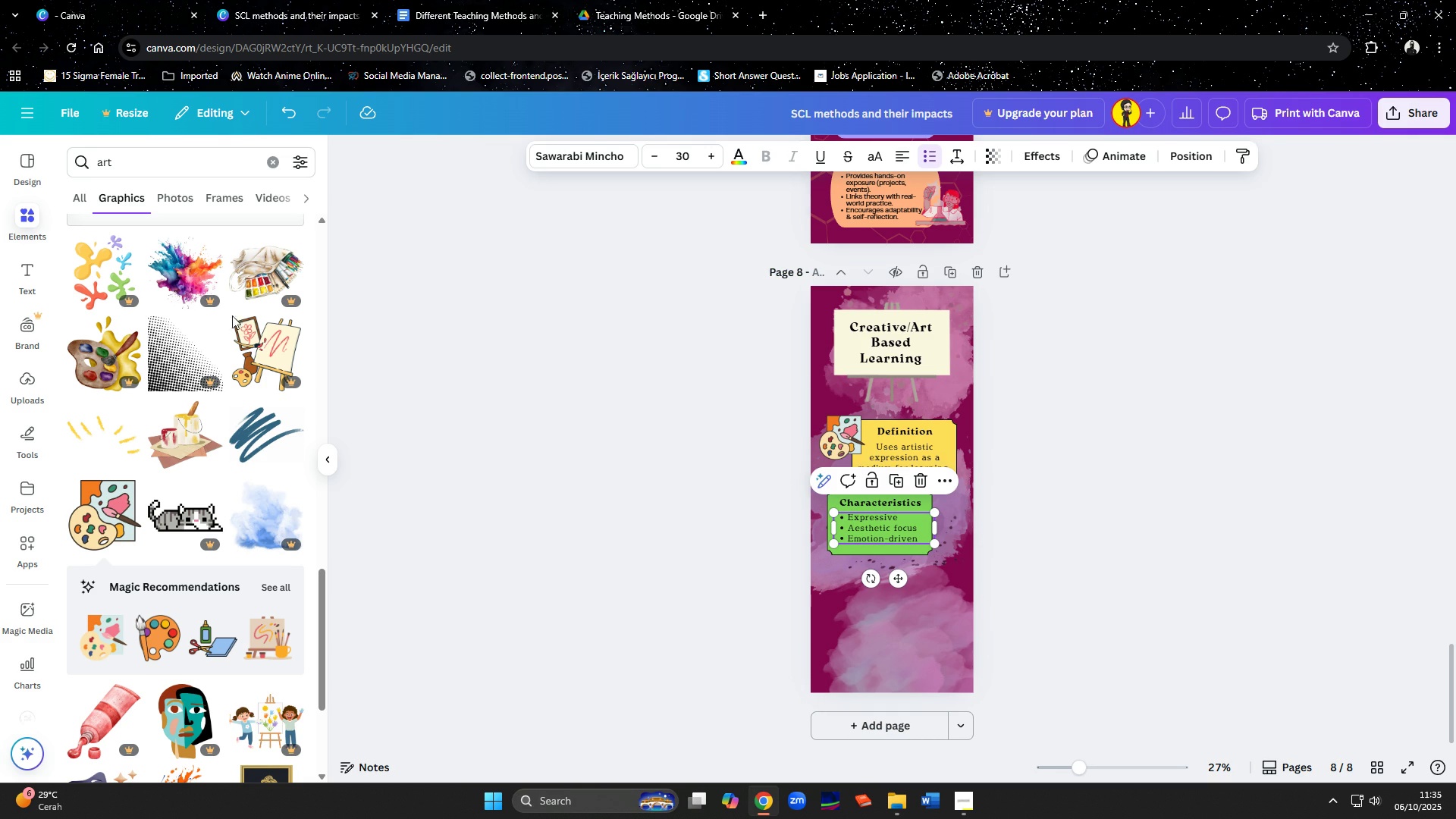 
scroll: coordinate [199, 400], scroll_direction: down, amount: 6.0
 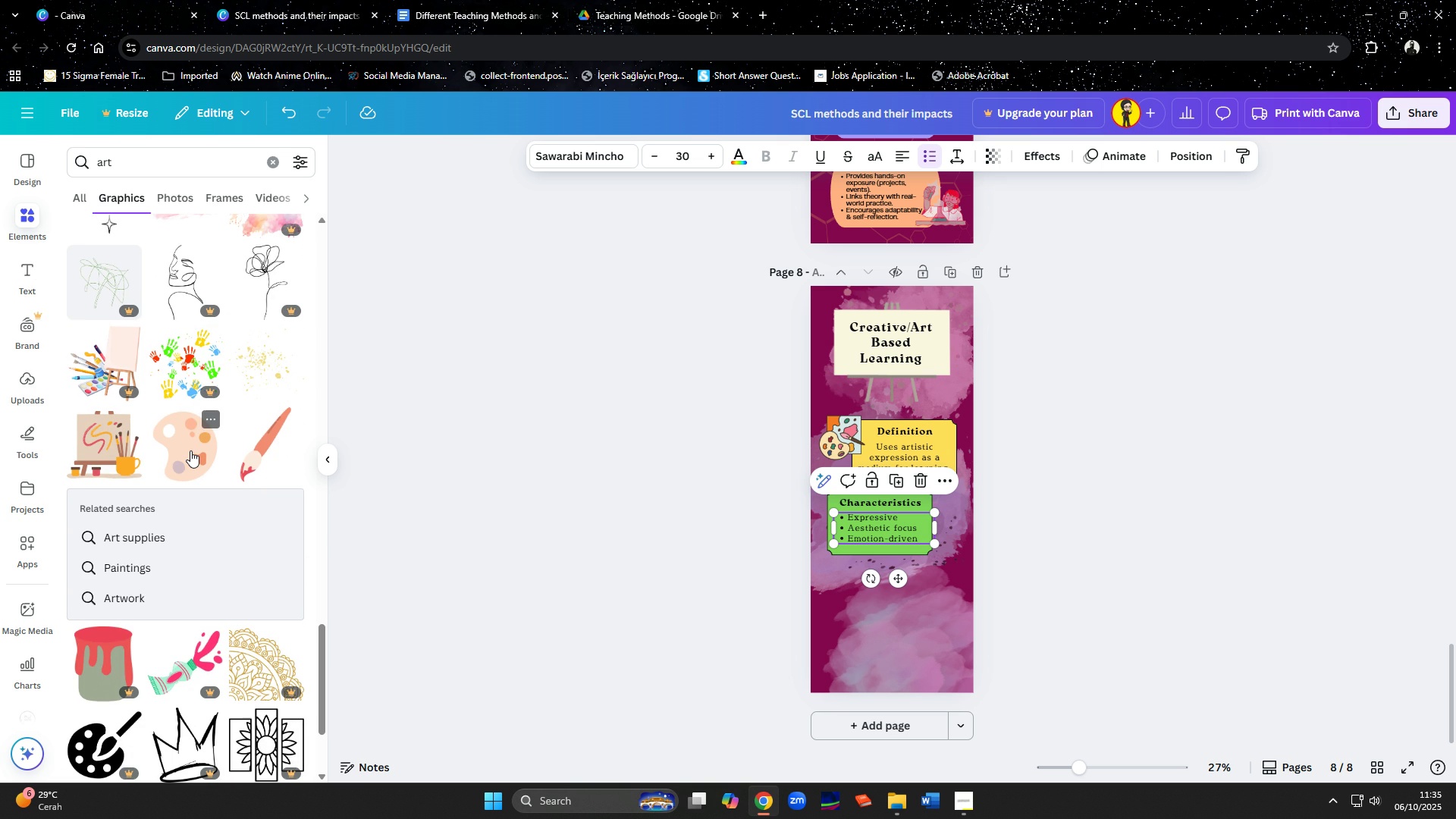 
left_click([190, 450])